 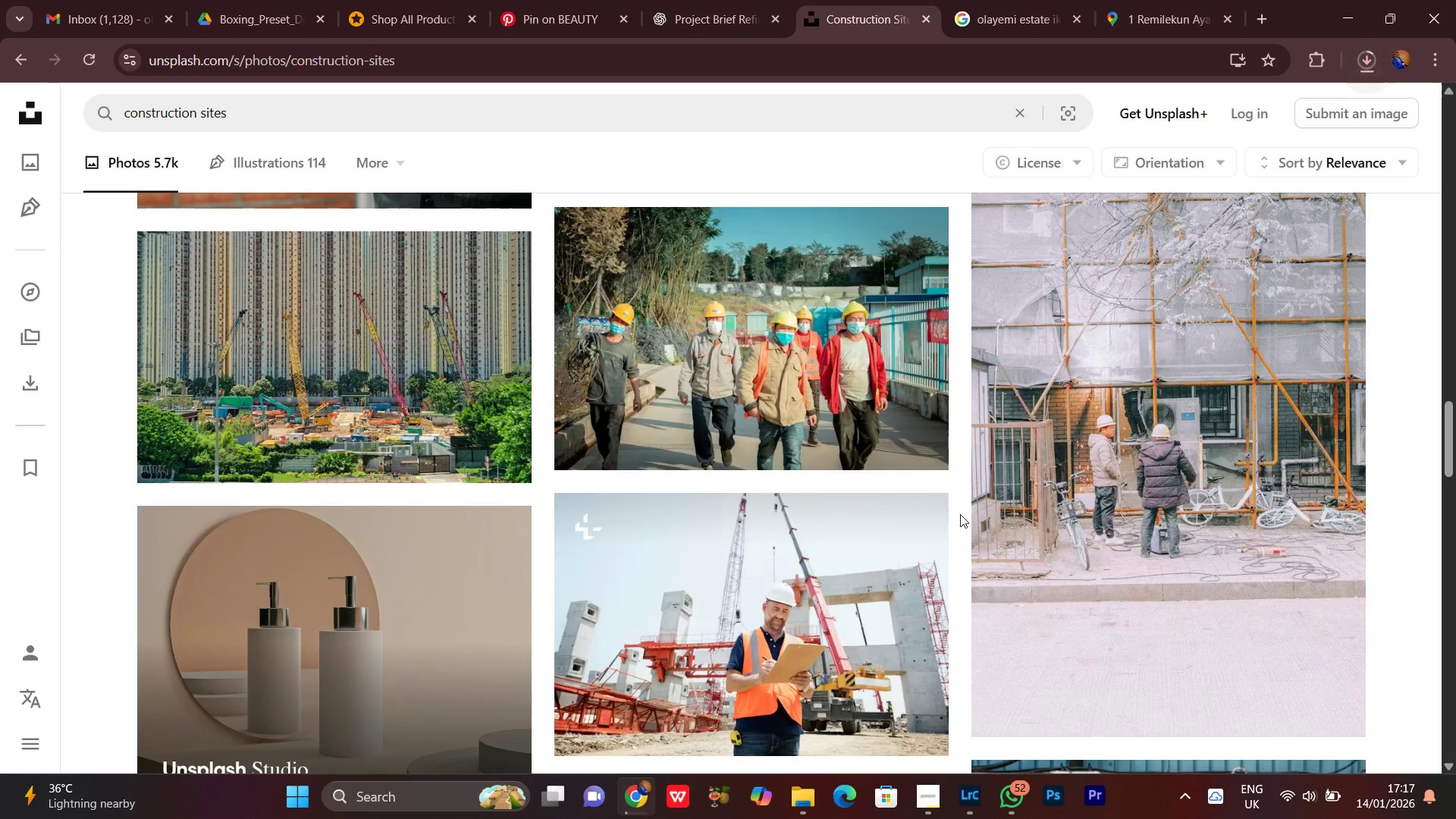 
left_click([912, 441])
 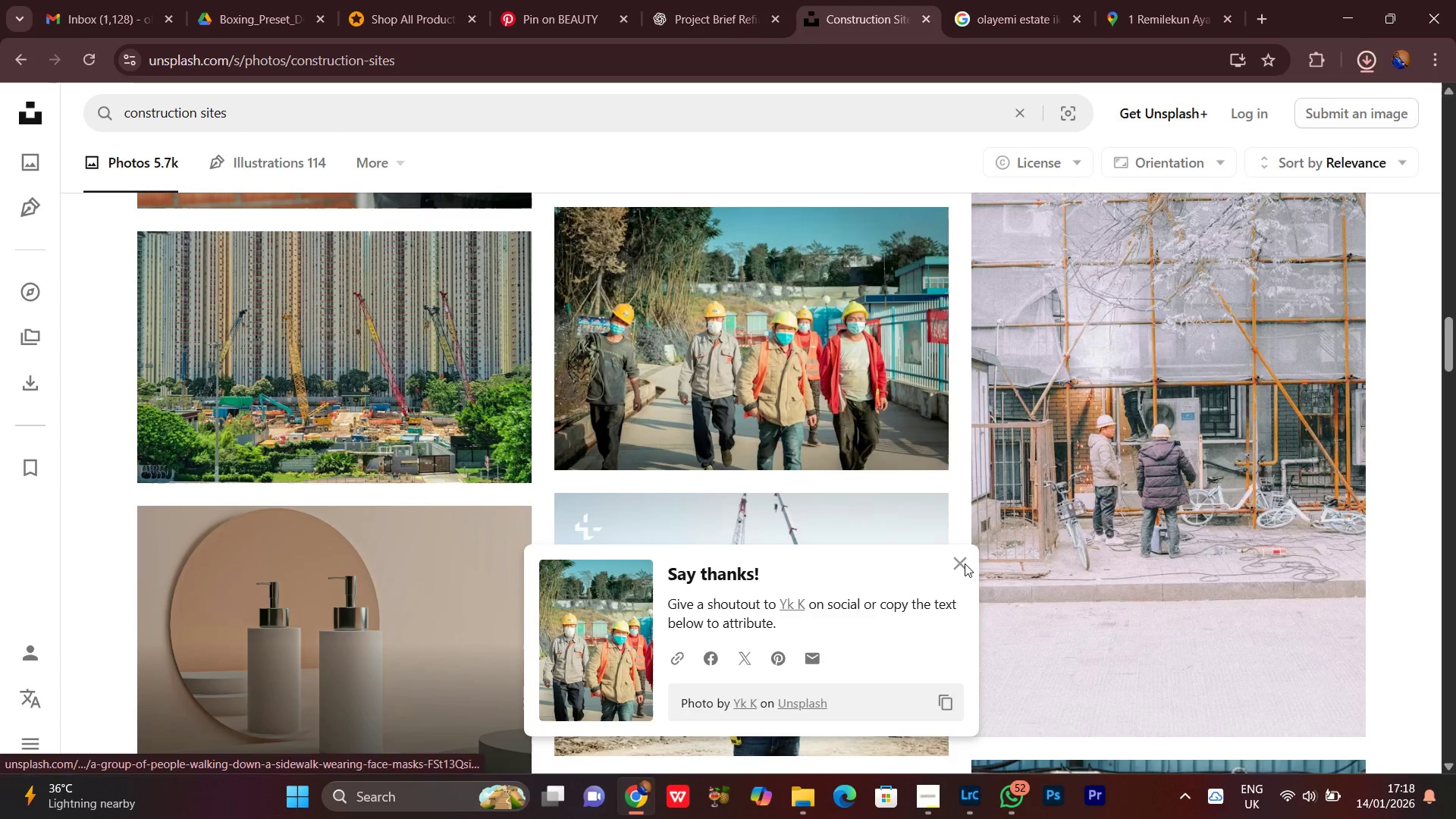 
left_click([962, 568])
 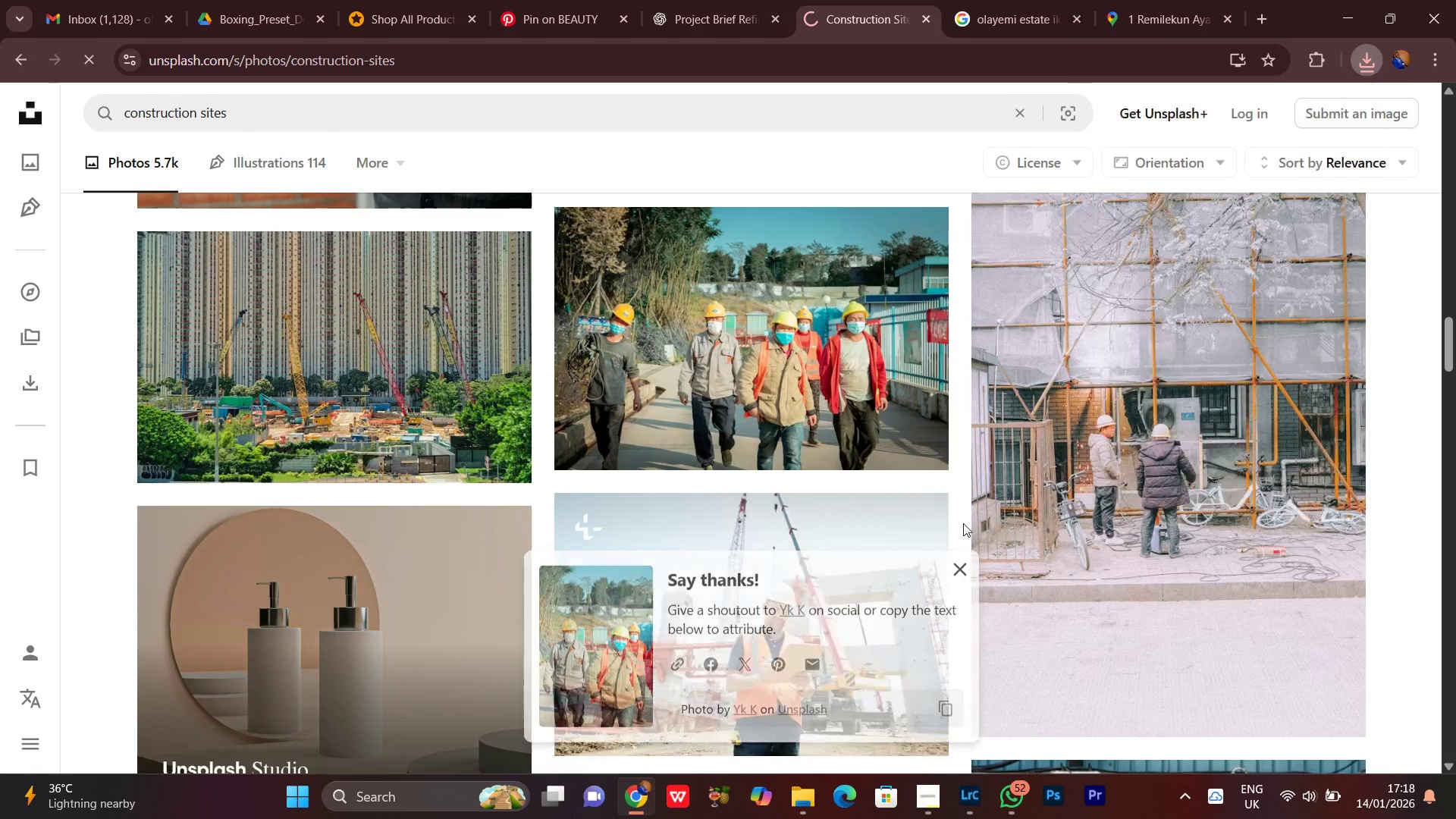 
scroll: coordinate [963, 522], scroll_direction: down, amount: 6.0
 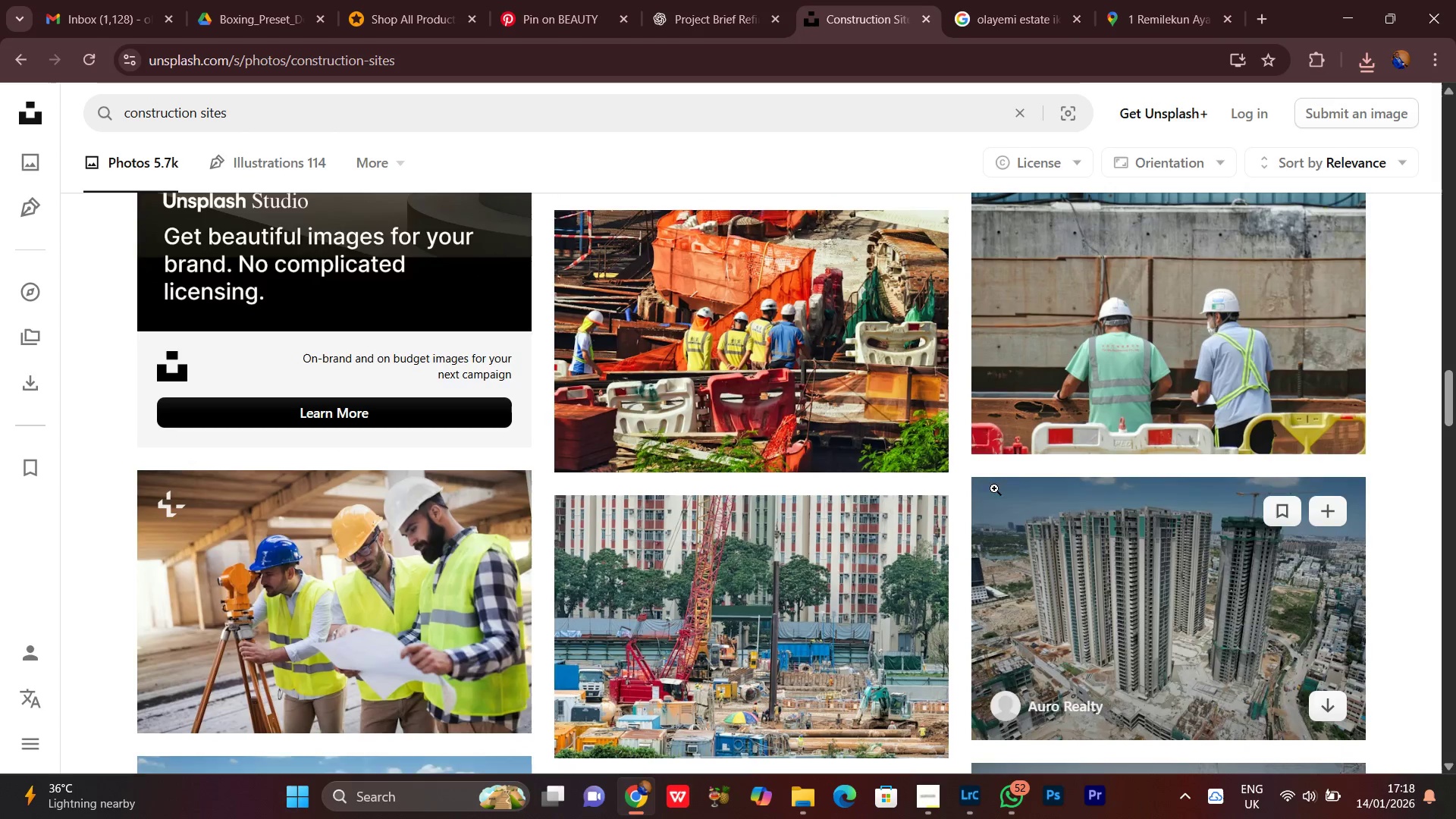 
scroll: coordinate [934, 463], scroll_direction: up, amount: 2.0
 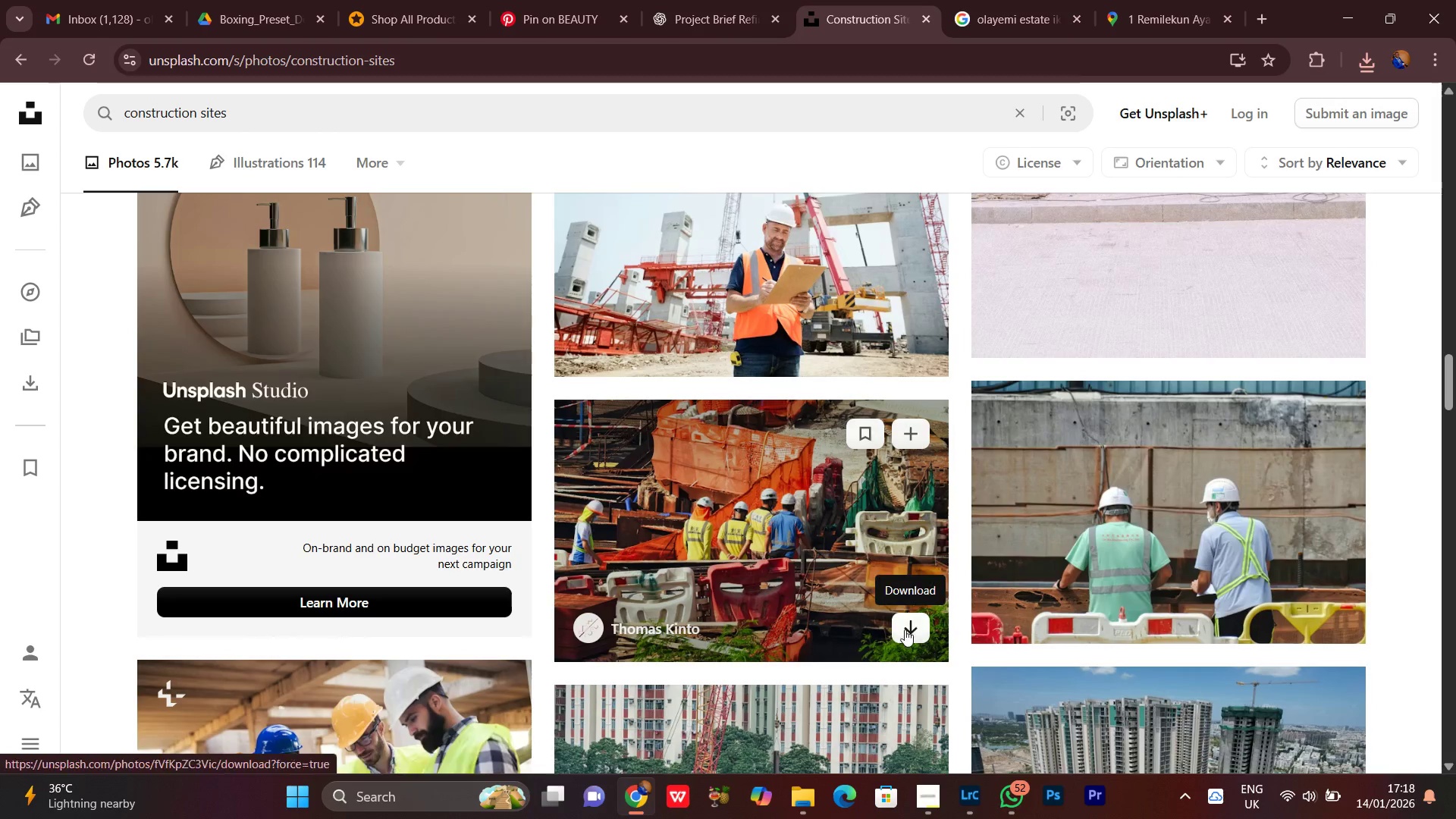 
left_click([907, 632])
 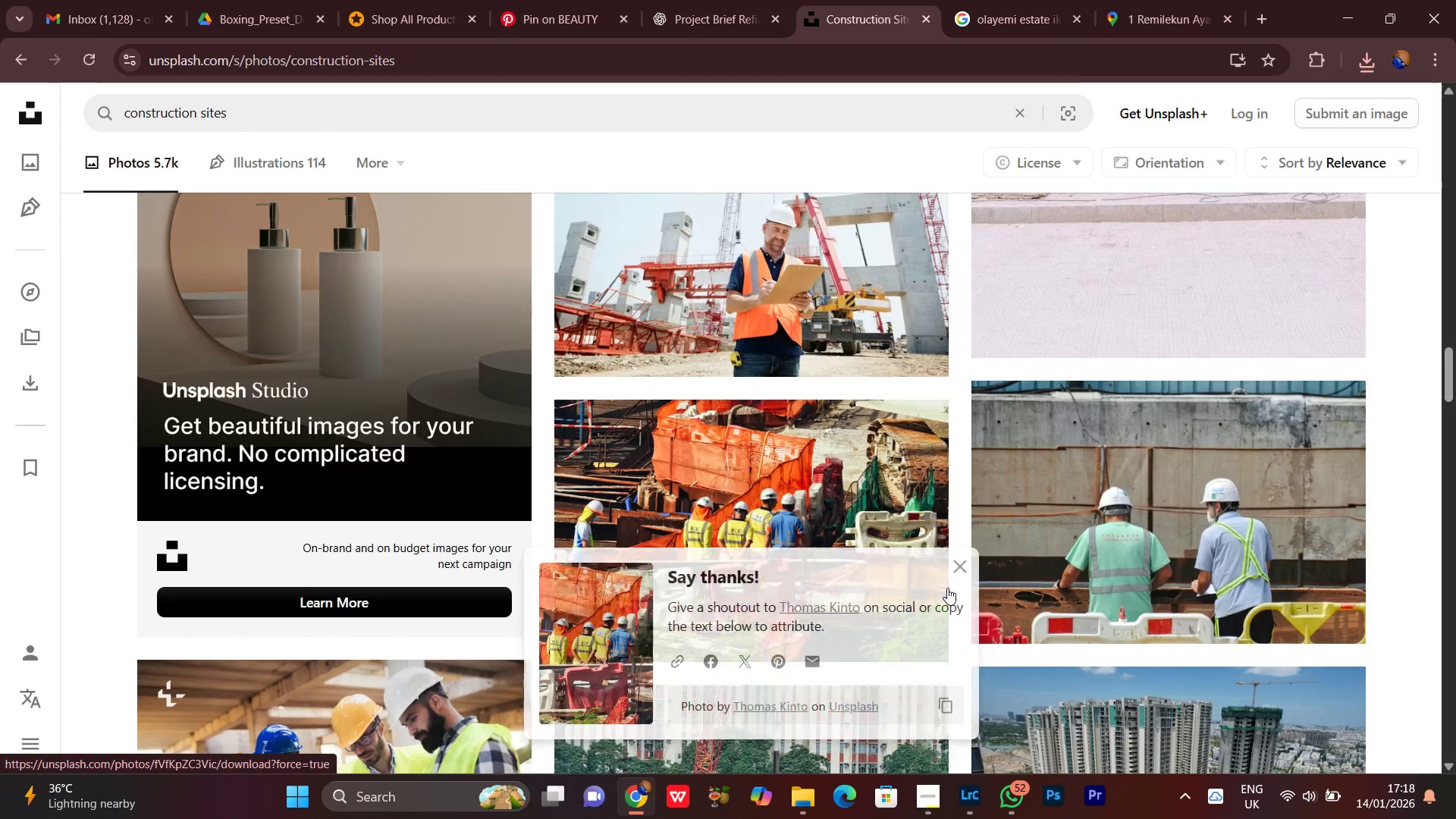 
scroll: coordinate [947, 588], scroll_direction: down, amount: 4.0
 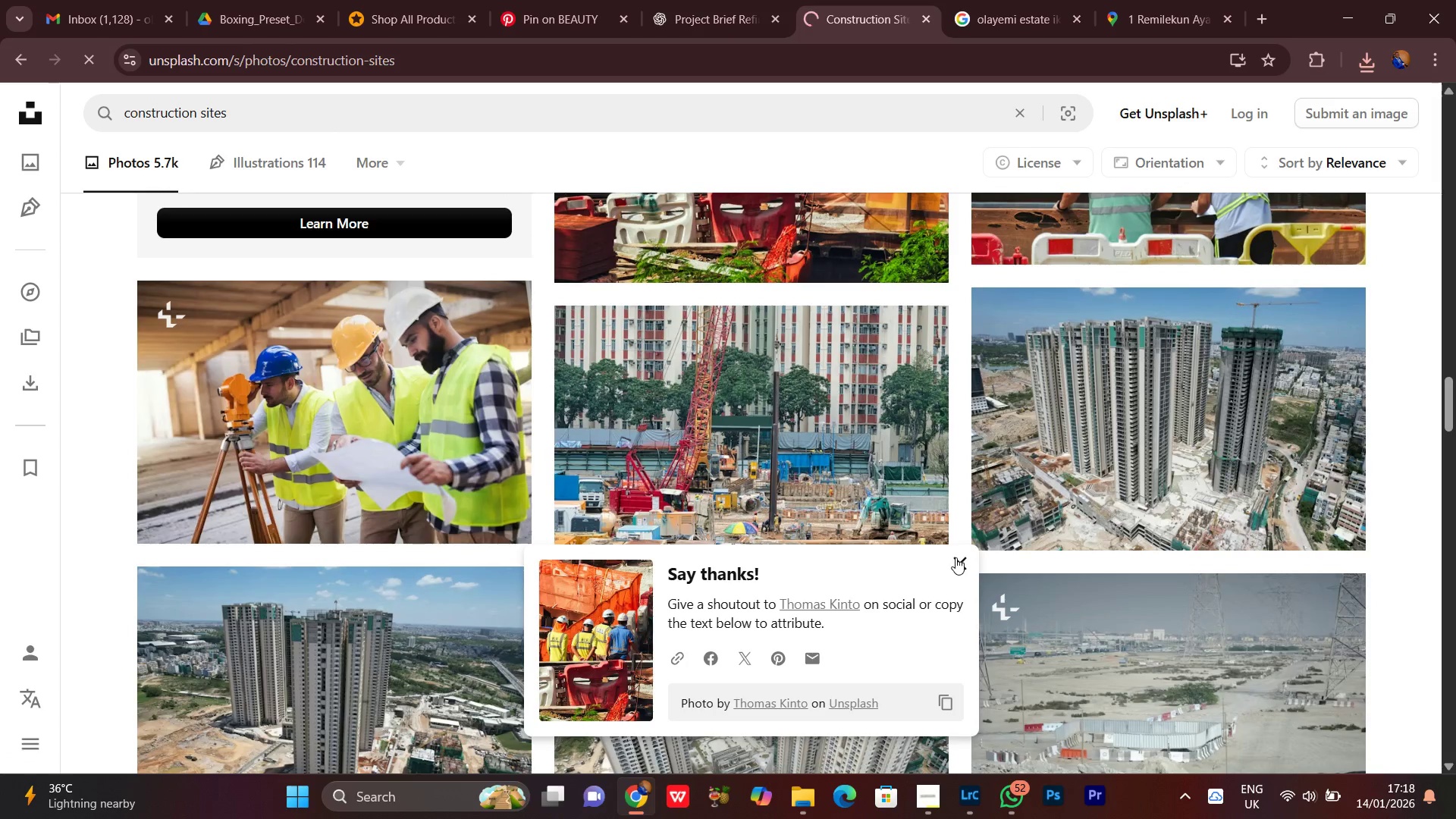 
left_click([956, 557])
 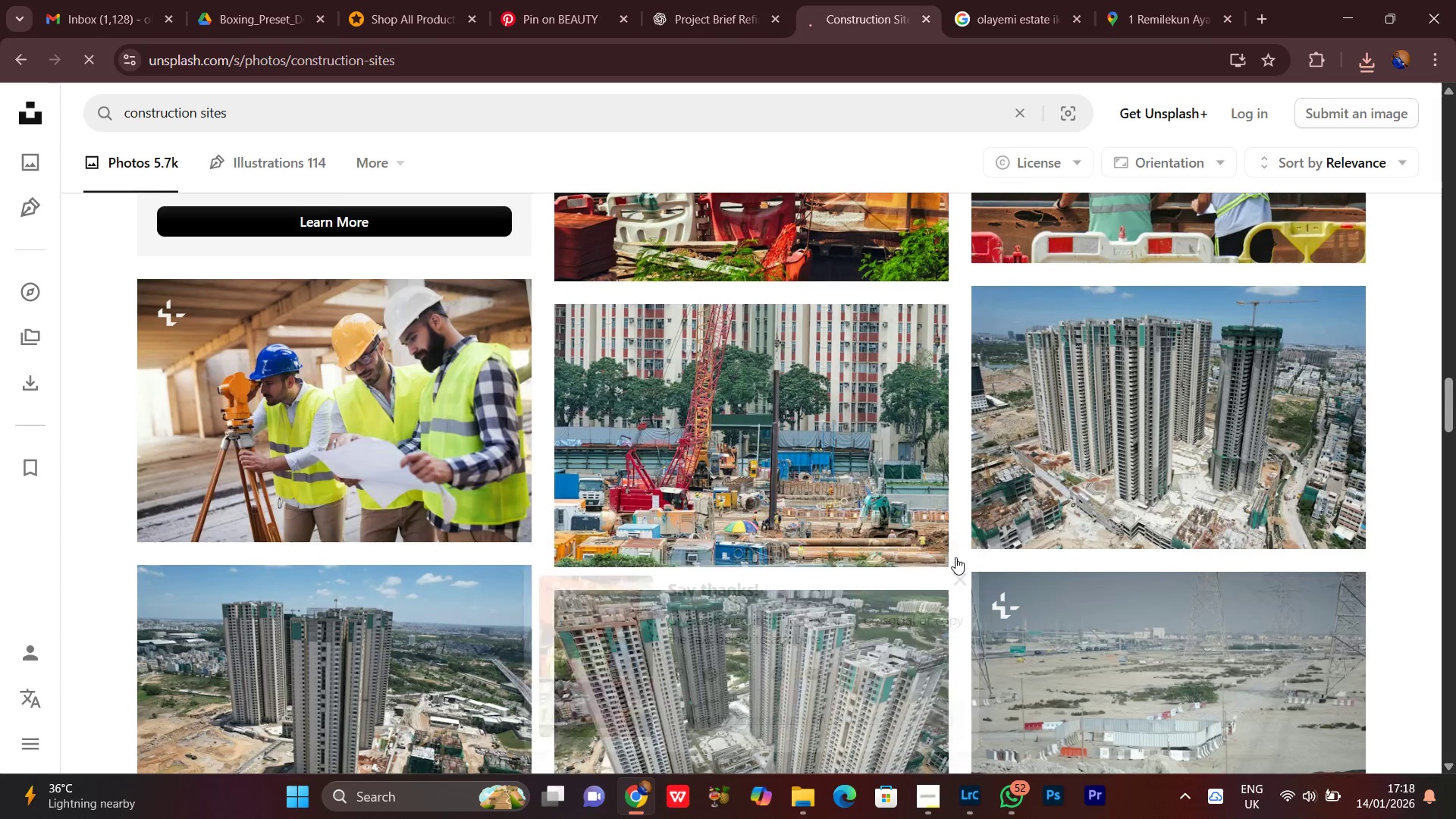 
scroll: coordinate [956, 557], scroll_direction: down, amount: 4.0
 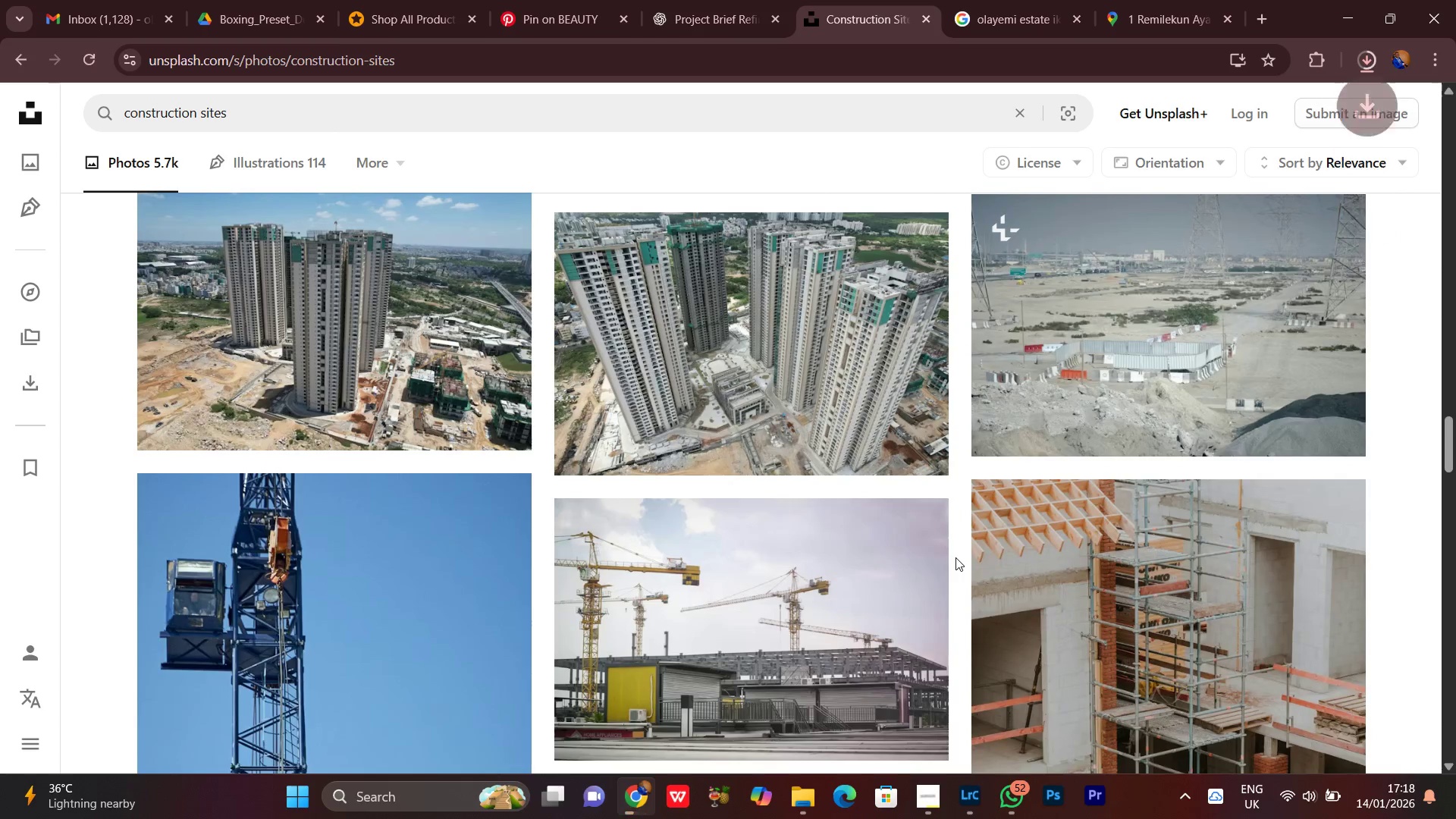 
scroll: coordinate [956, 557], scroll_direction: up, amount: 1.0
 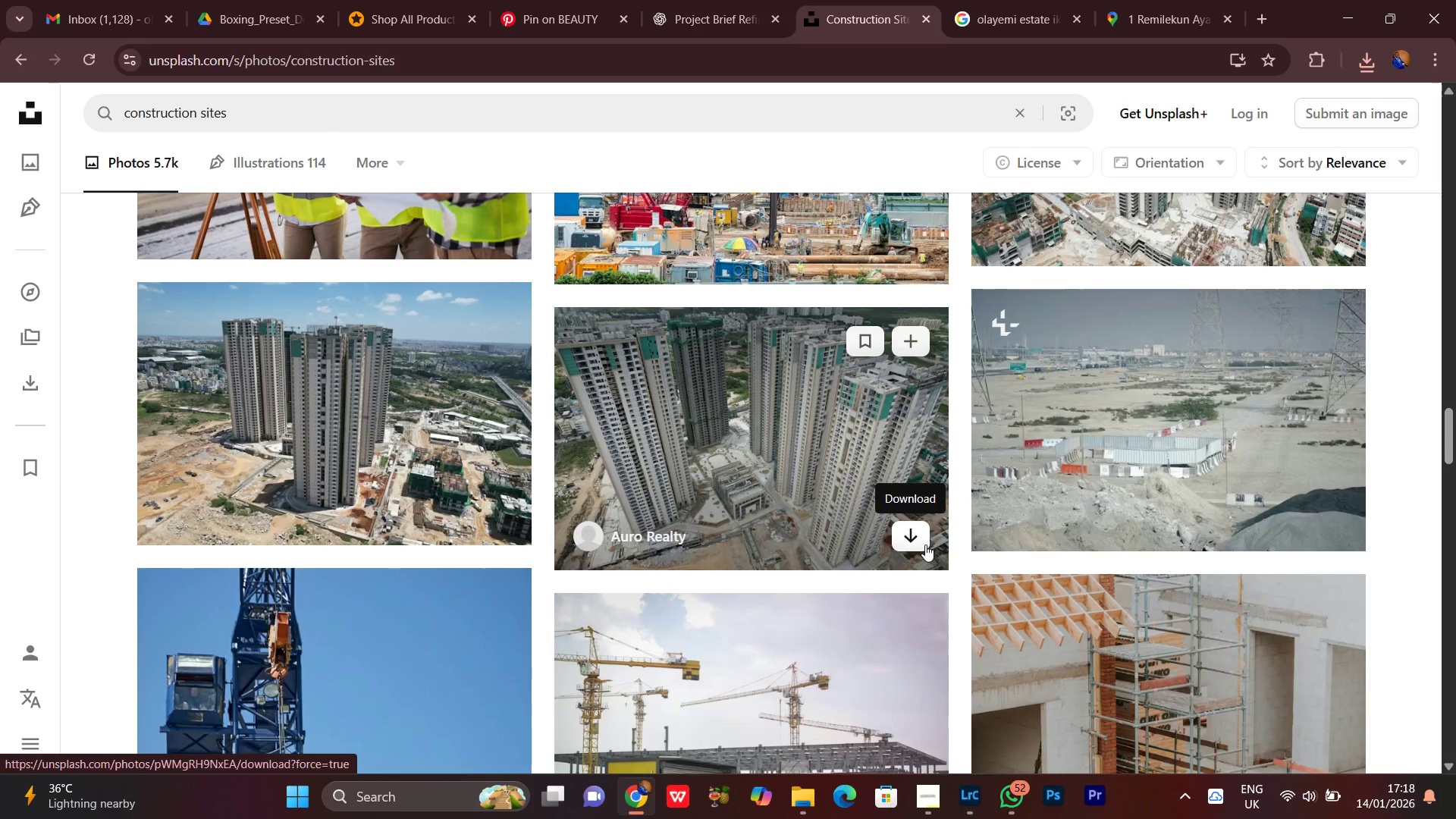 
left_click([925, 544])
 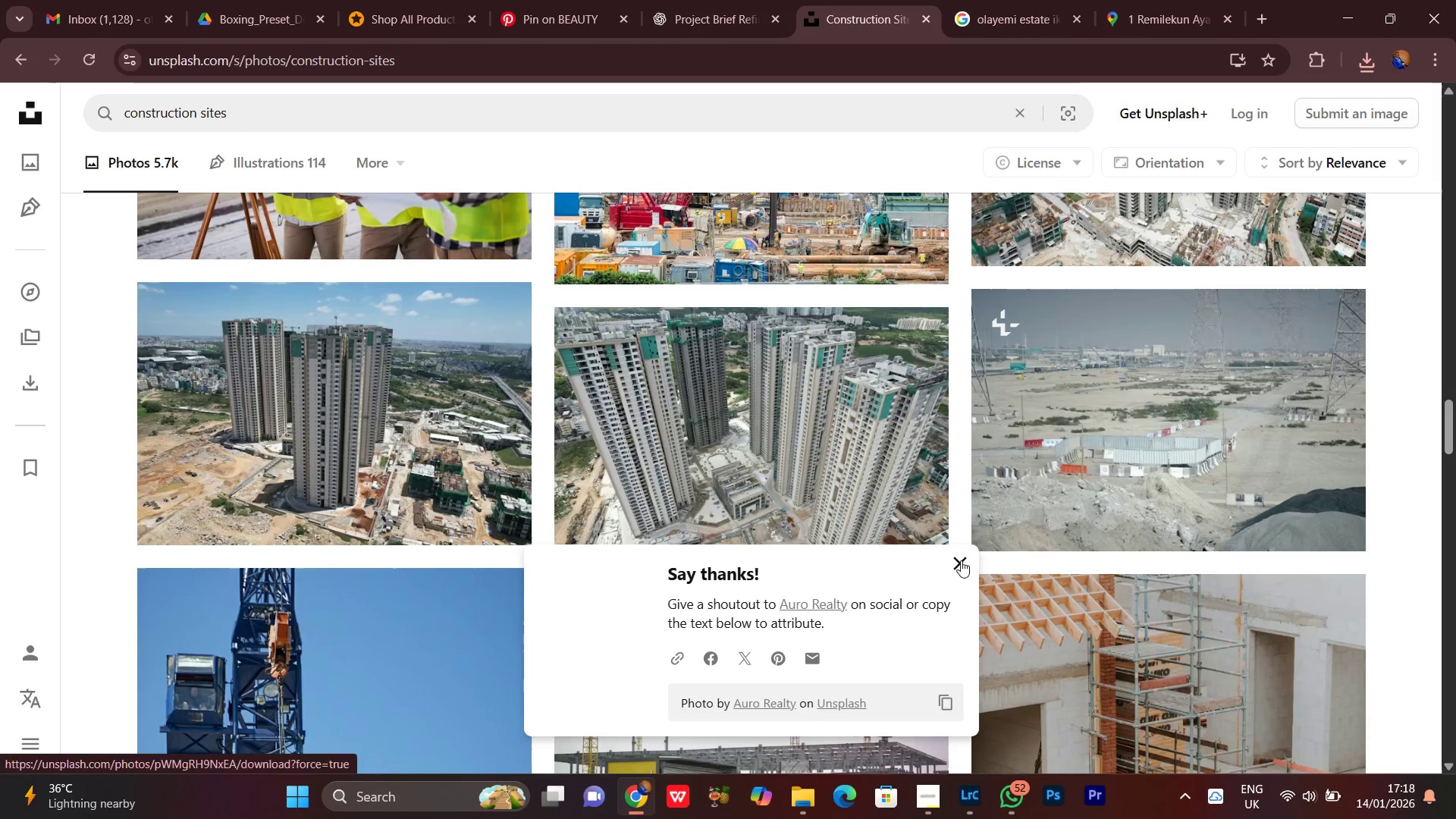 
left_click([958, 559])
 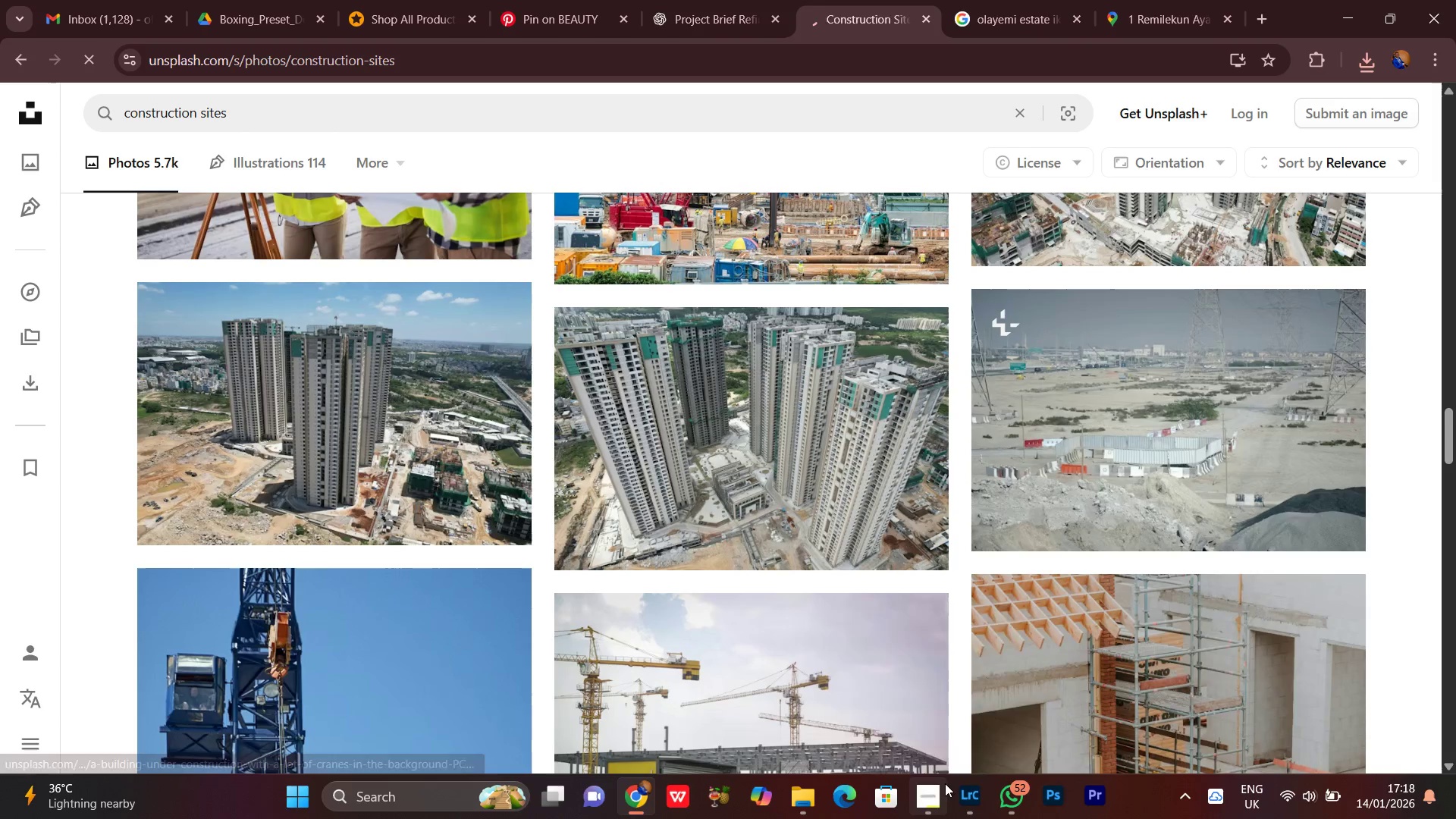 
left_click([926, 802])